 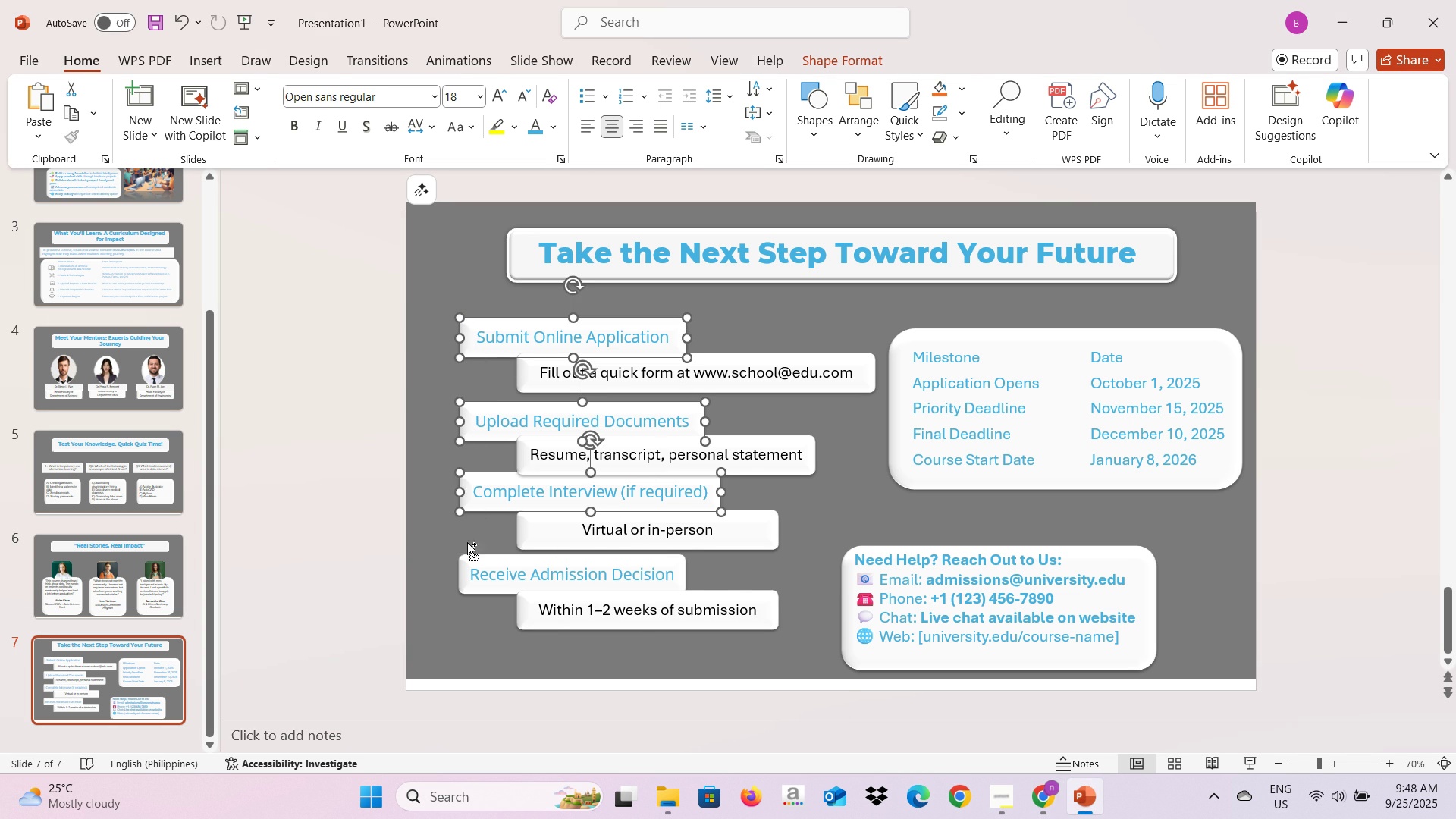 
left_click([465, 556])
 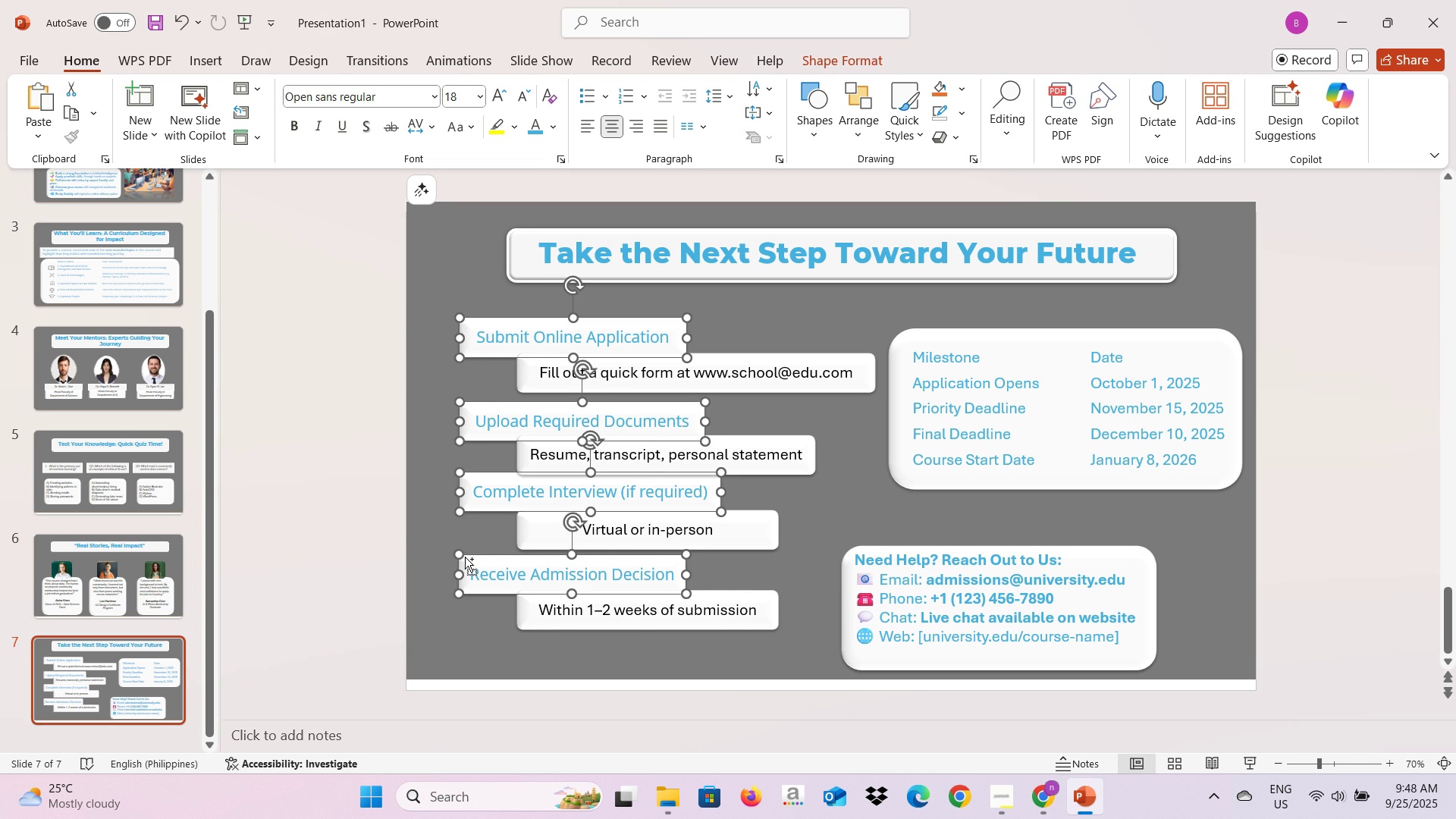 
key(Control+ControlLeft)
 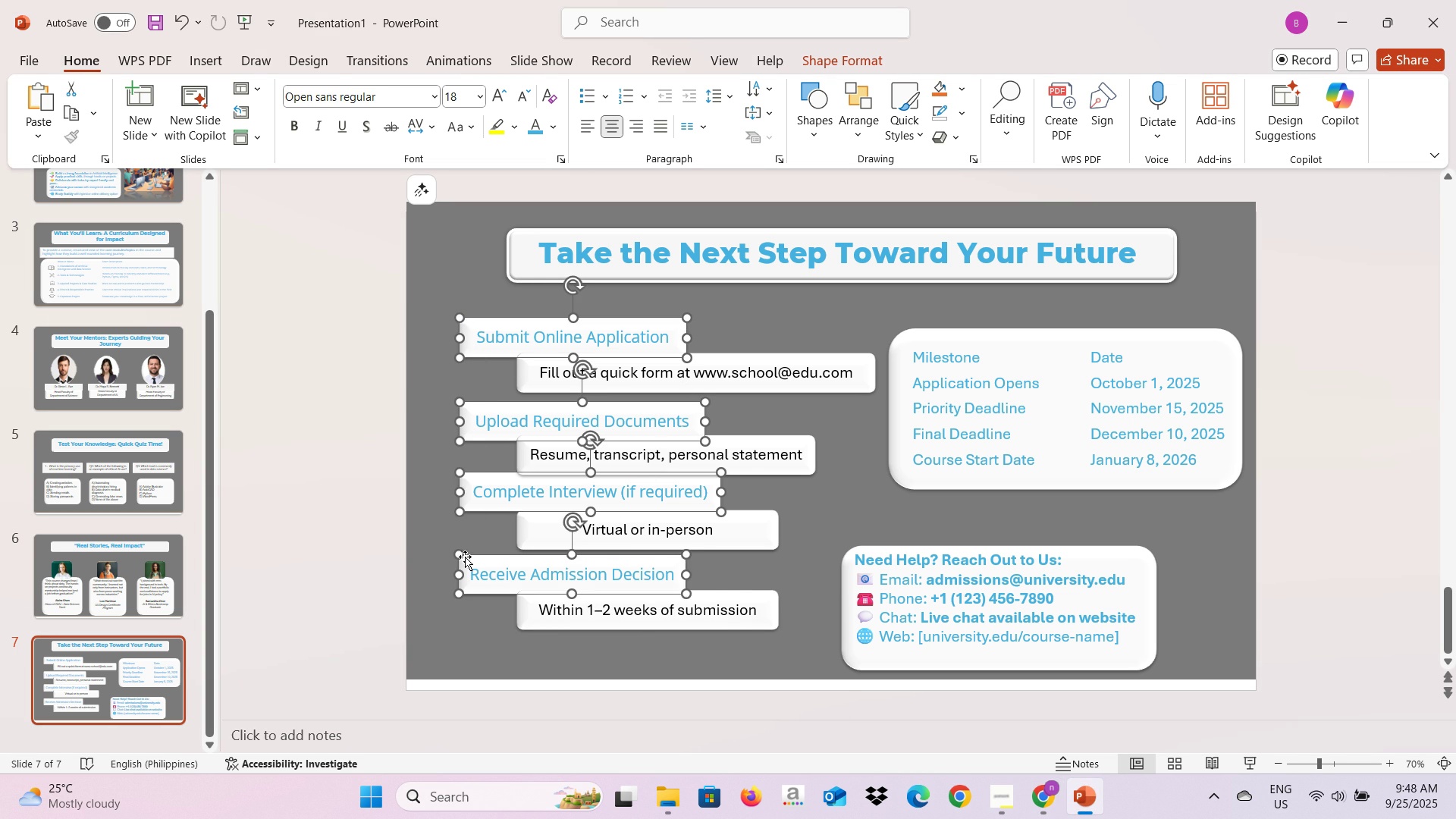 
key(Control+ControlLeft)
 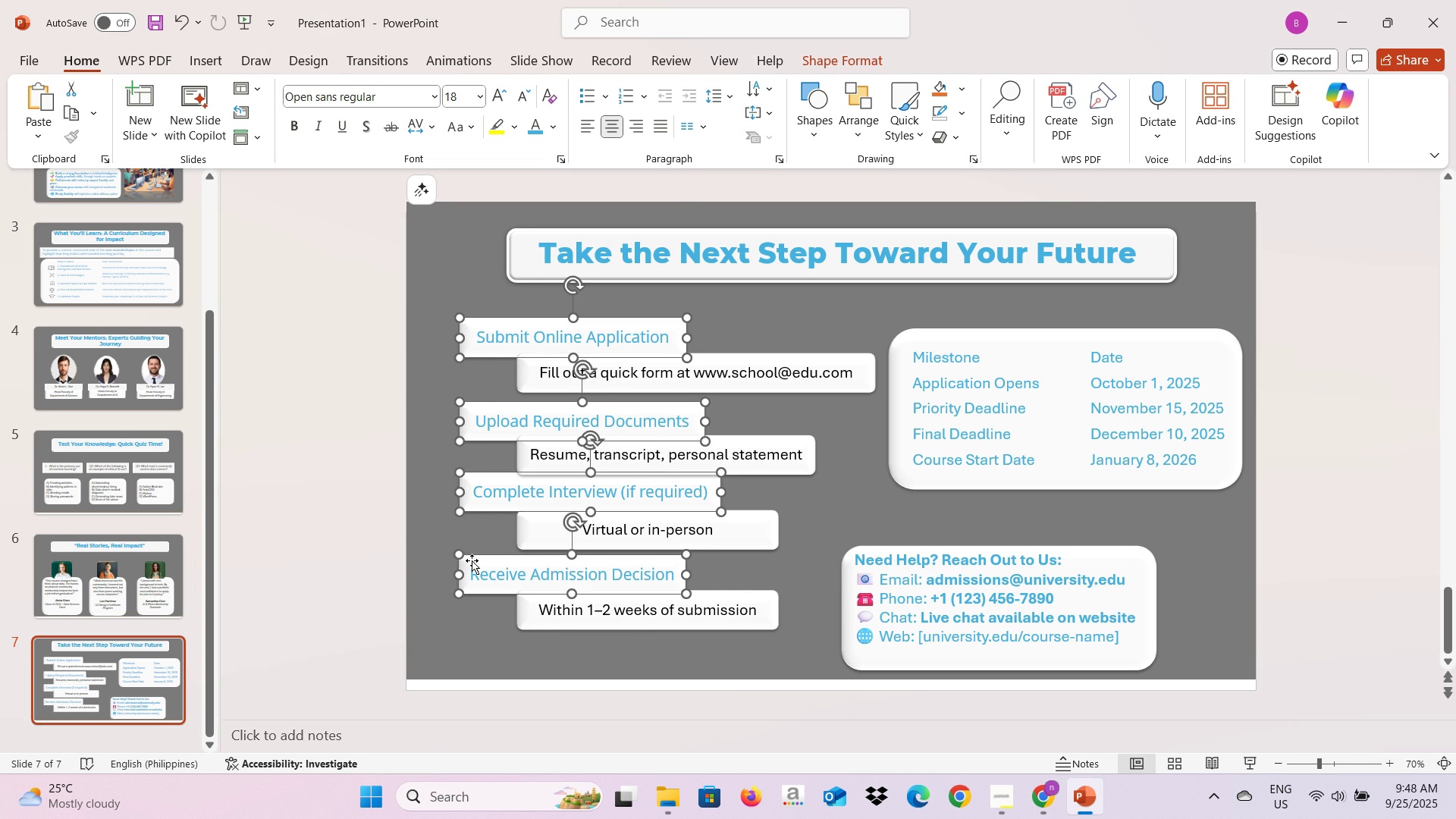 
key(Control+ControlLeft)
 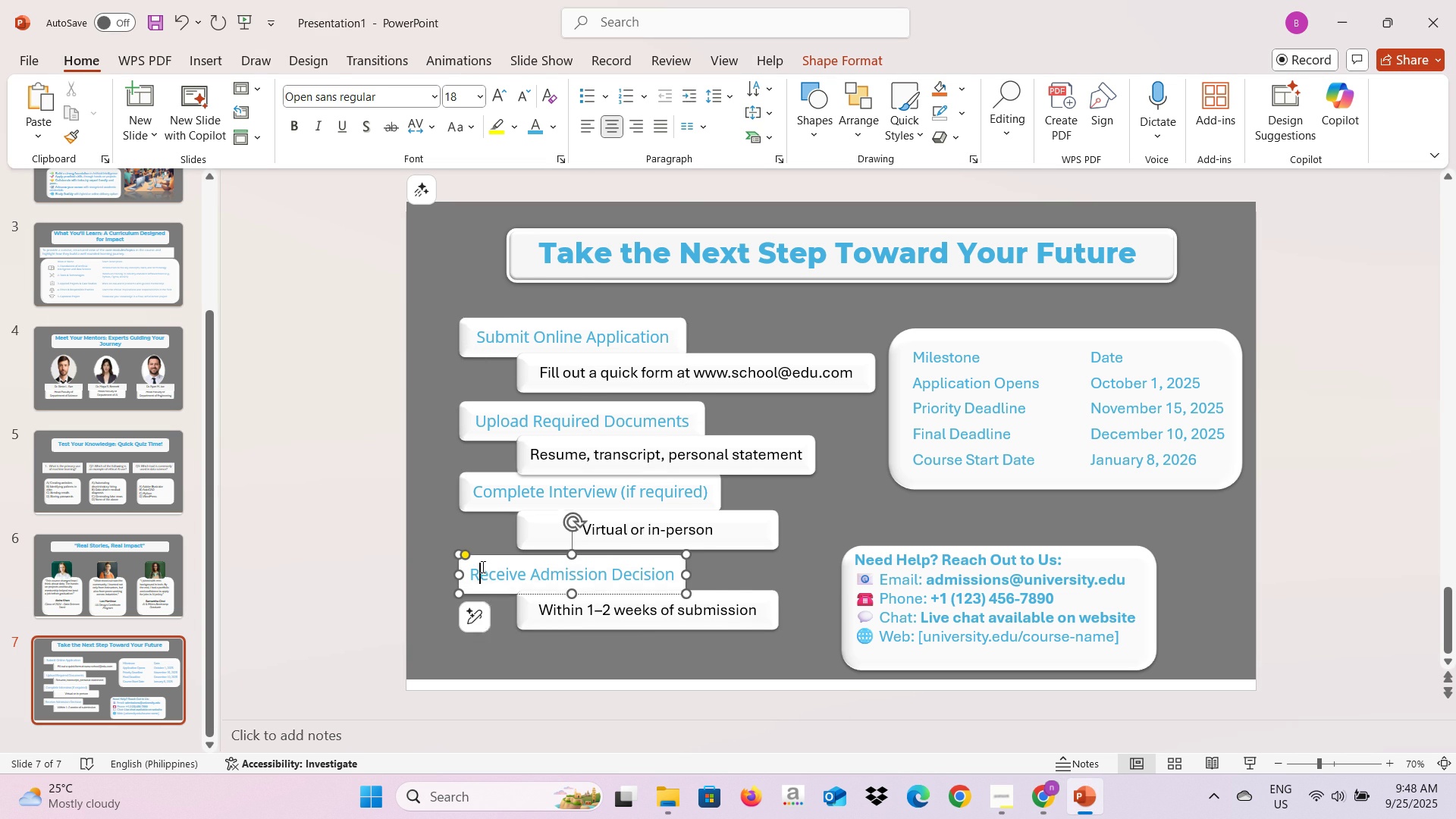 
right_click([482, 566])